 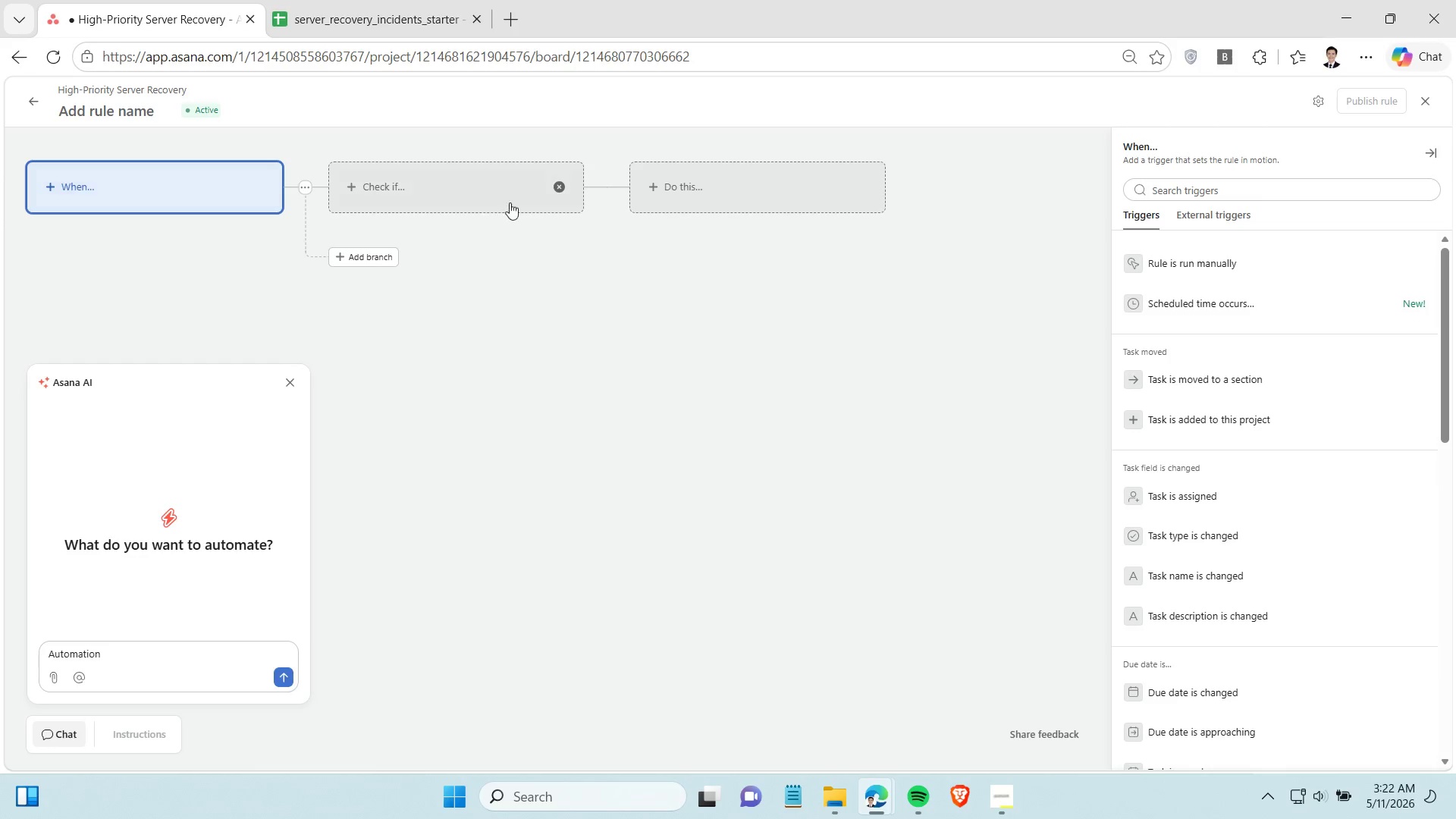 
left_click([1197, 388])
 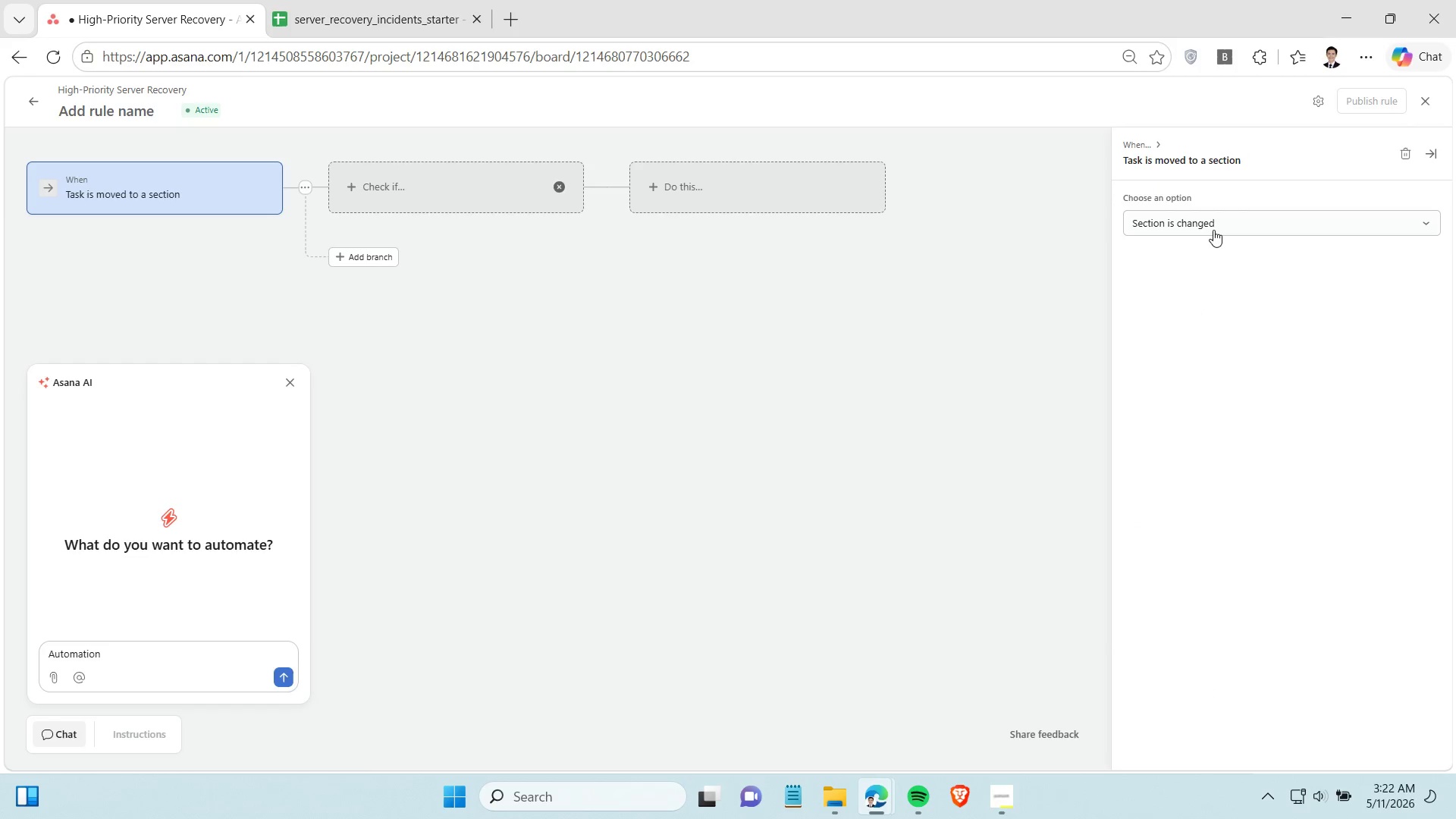 
left_click([1213, 228])
 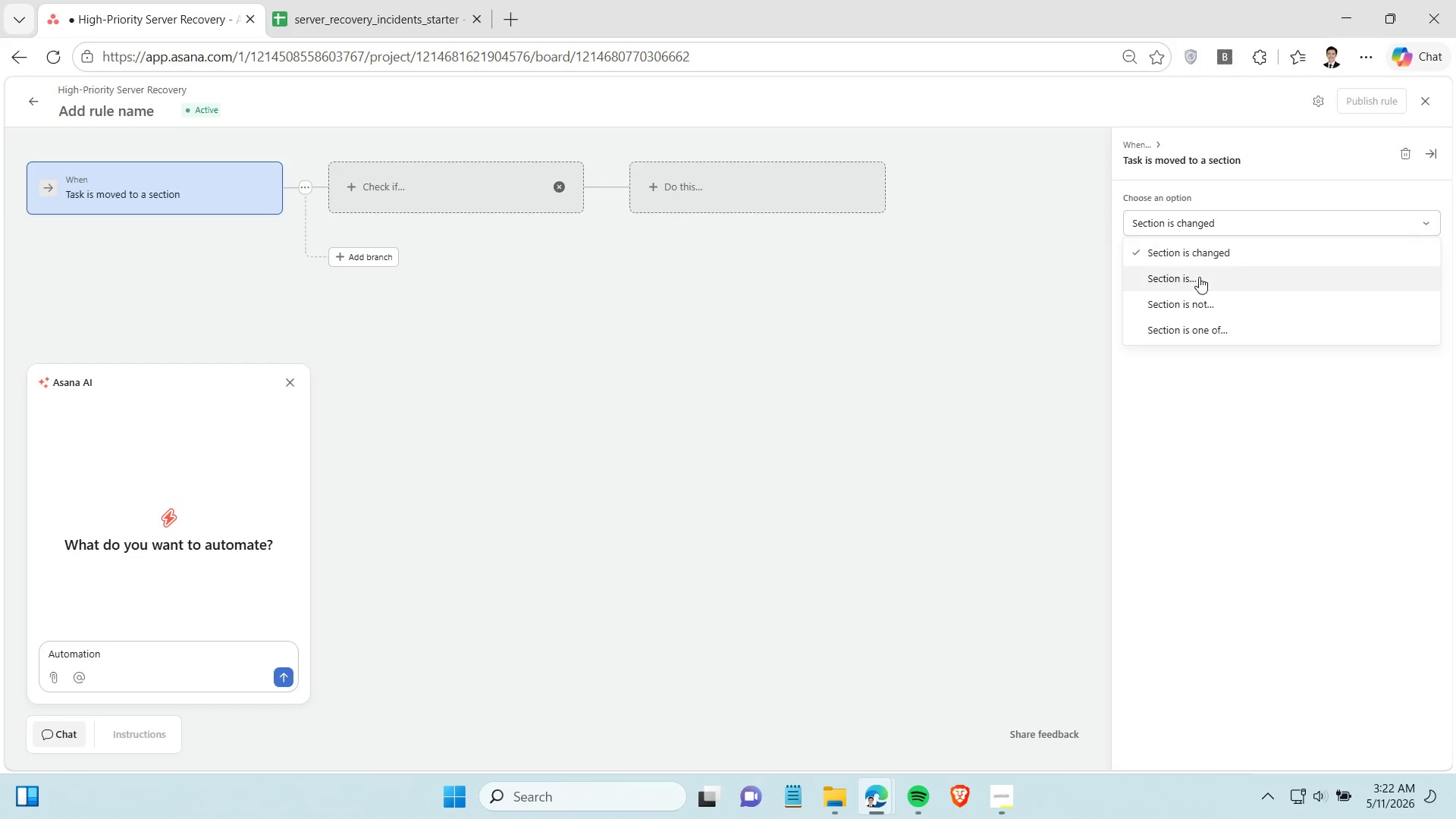 
left_click([1199, 278])
 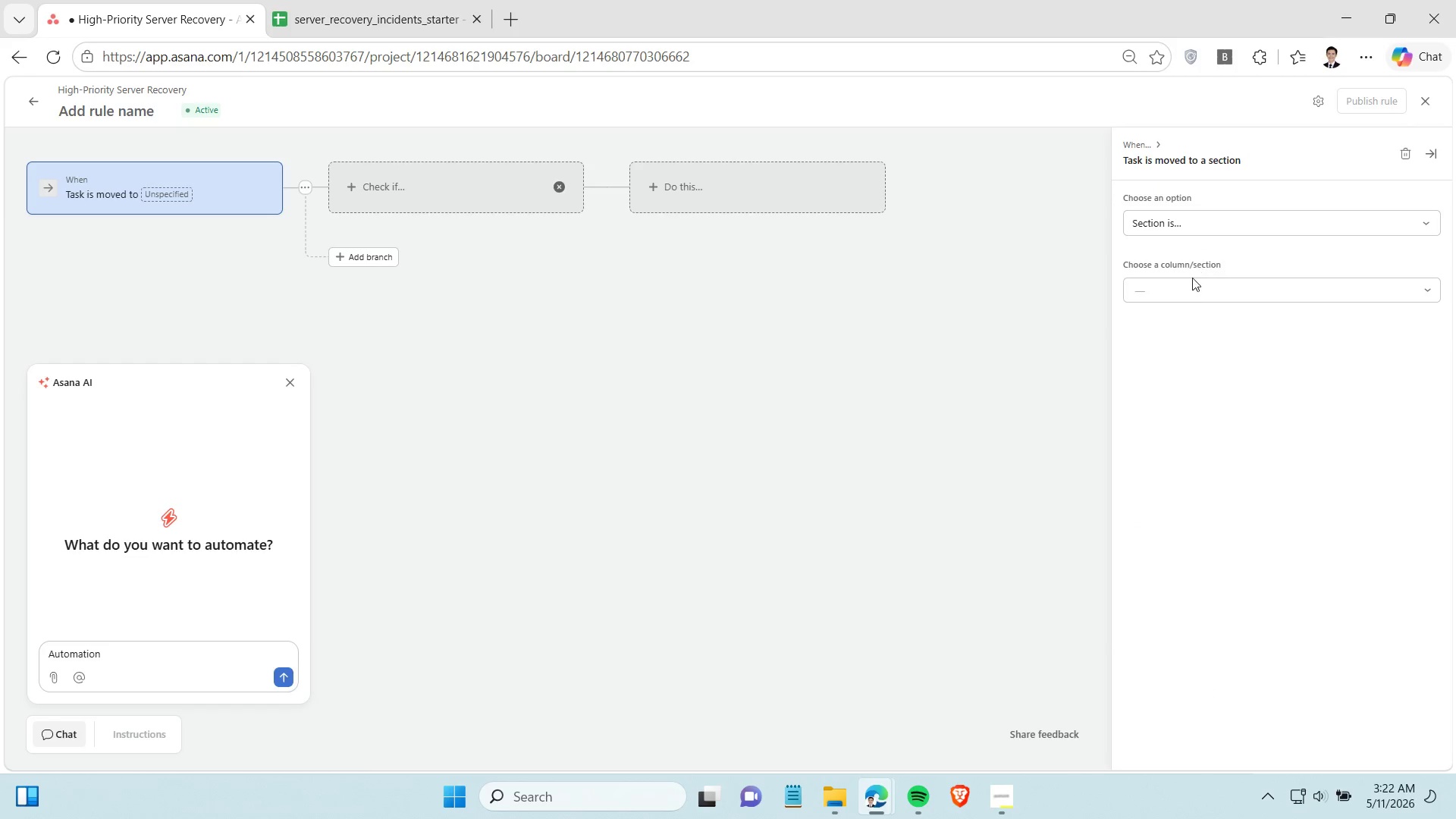 
left_click([1192, 283])
 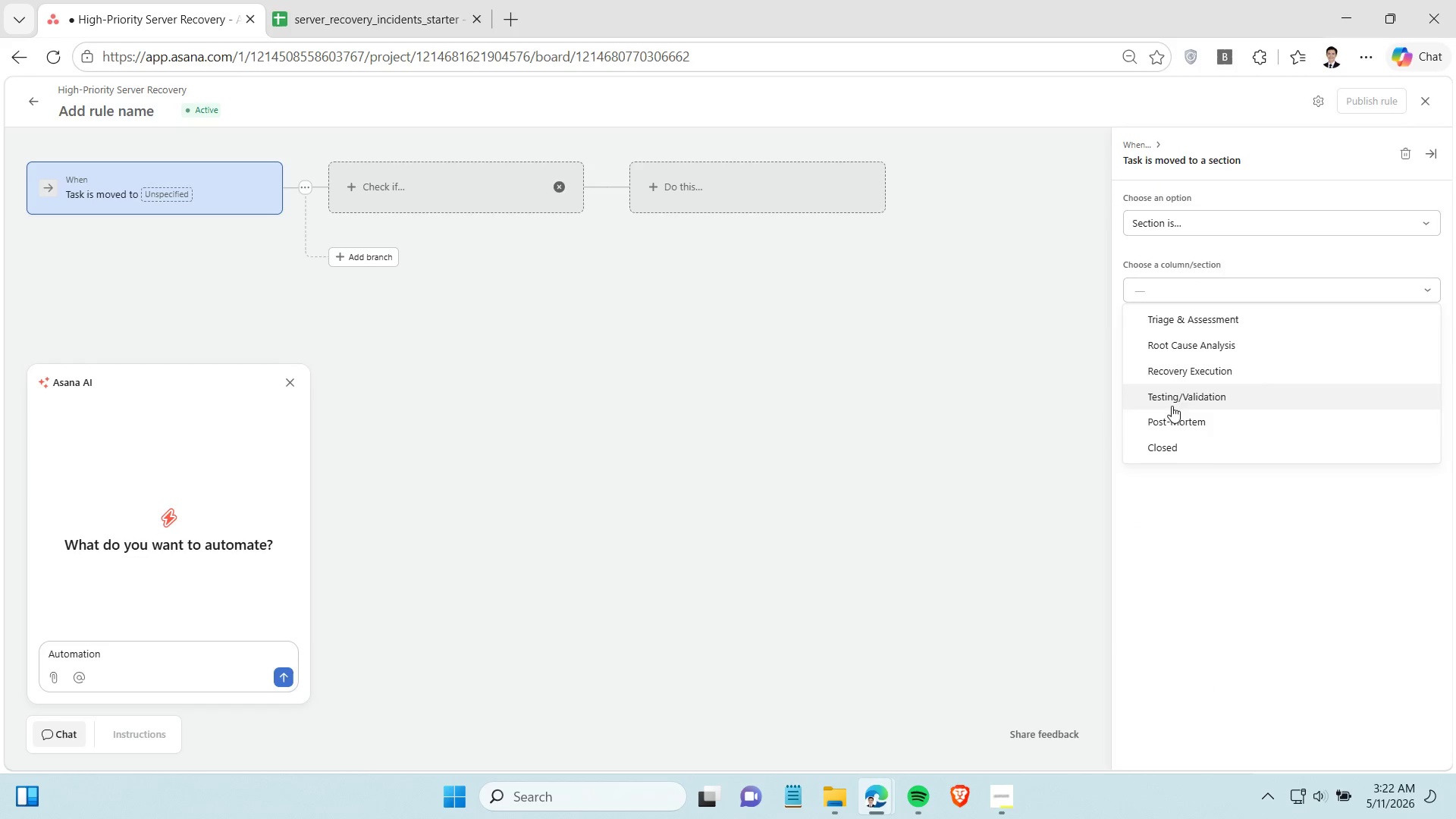 
left_click([1172, 415])
 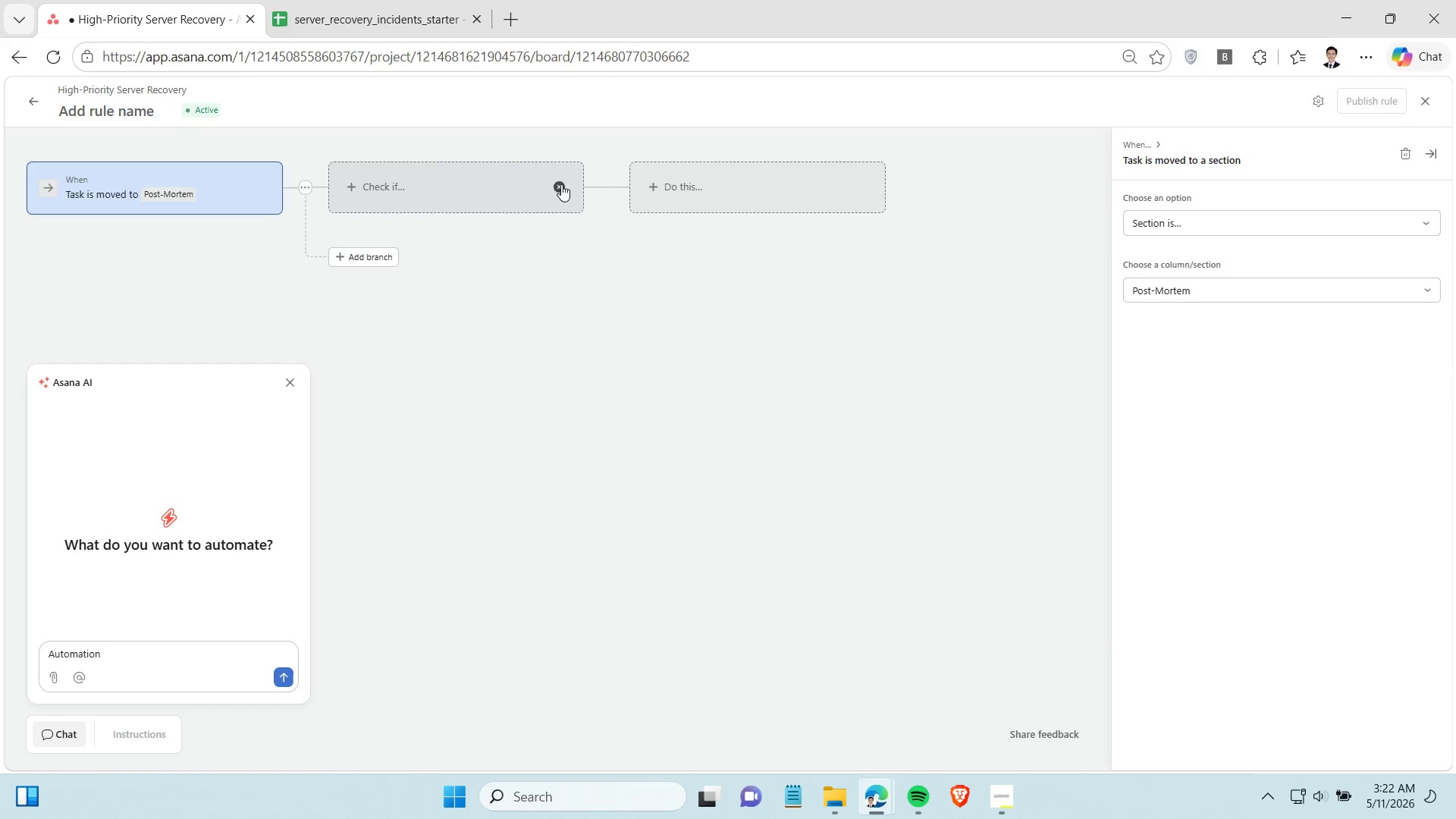 
left_click([561, 183])
 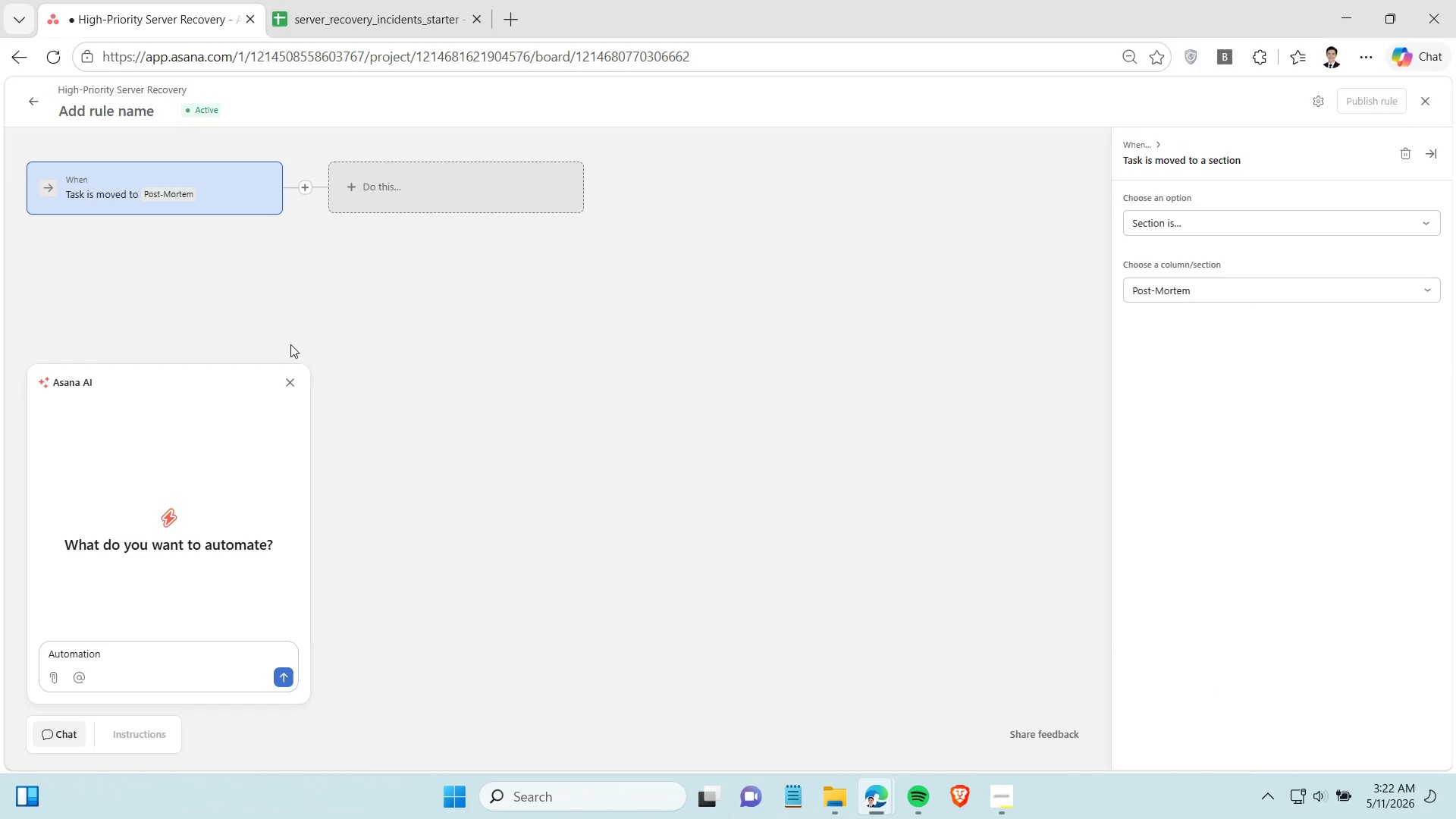 
left_click([285, 383])
 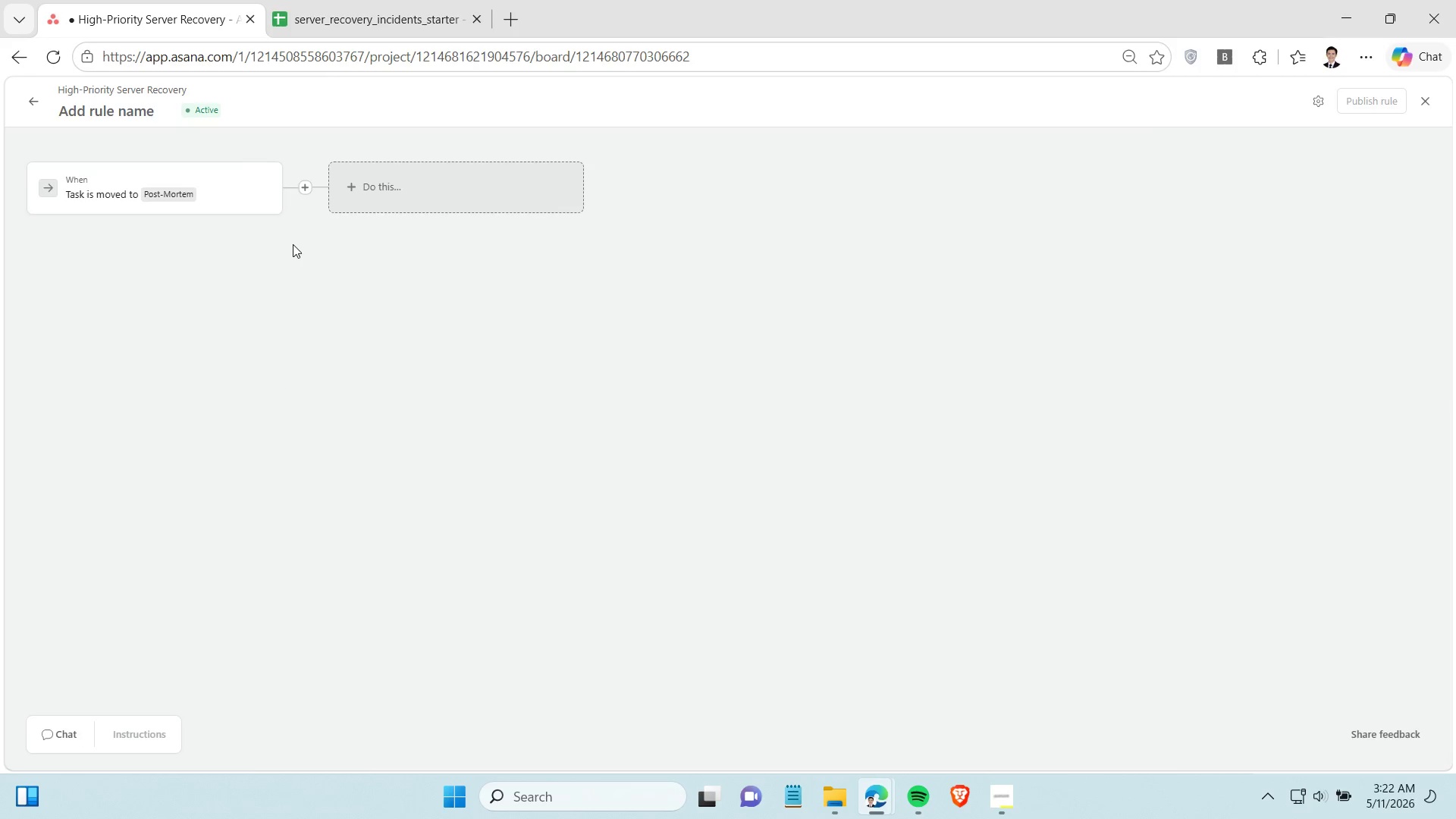 
wait(13.08)
 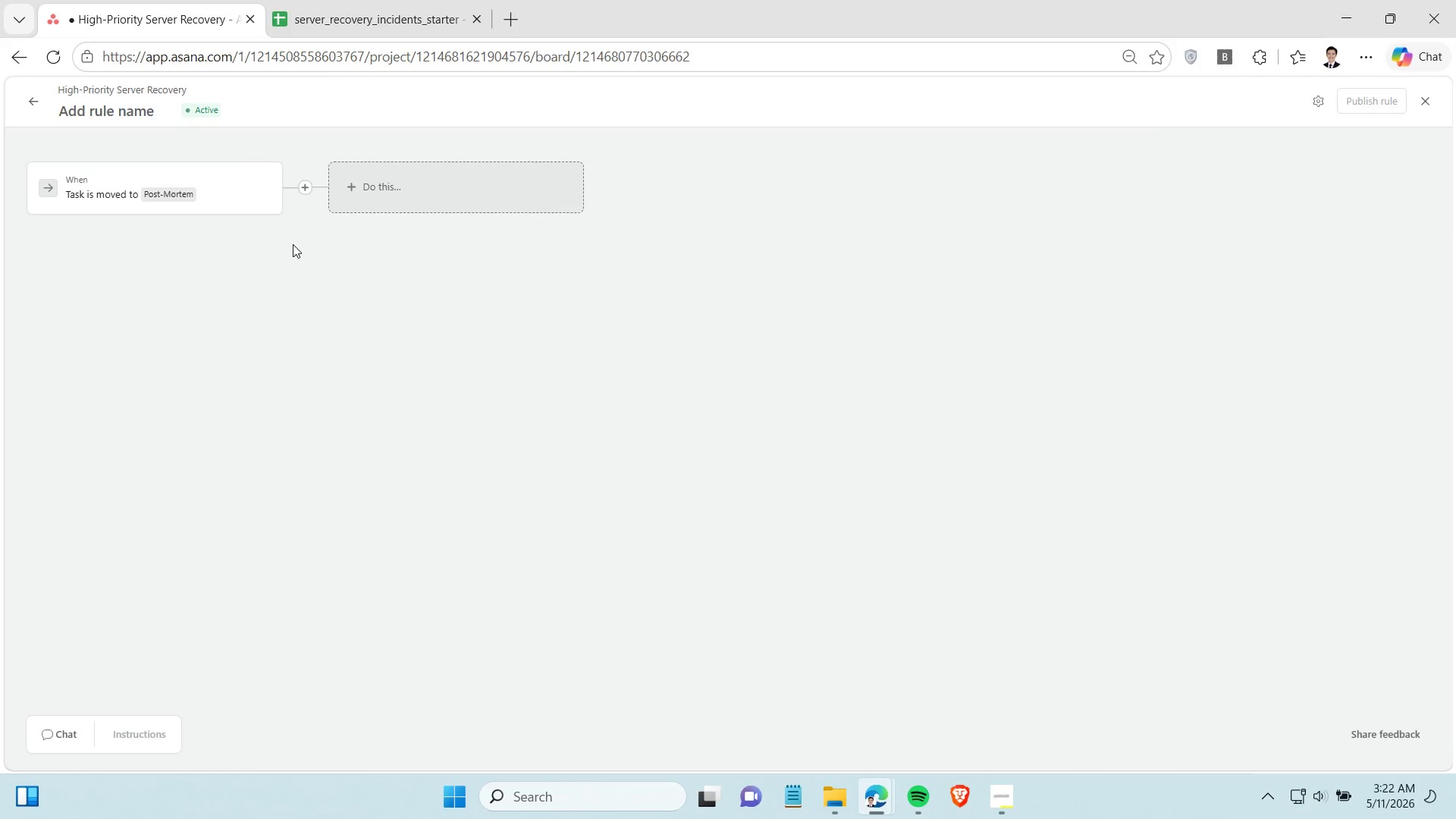 
mouse_move([273, 193])
 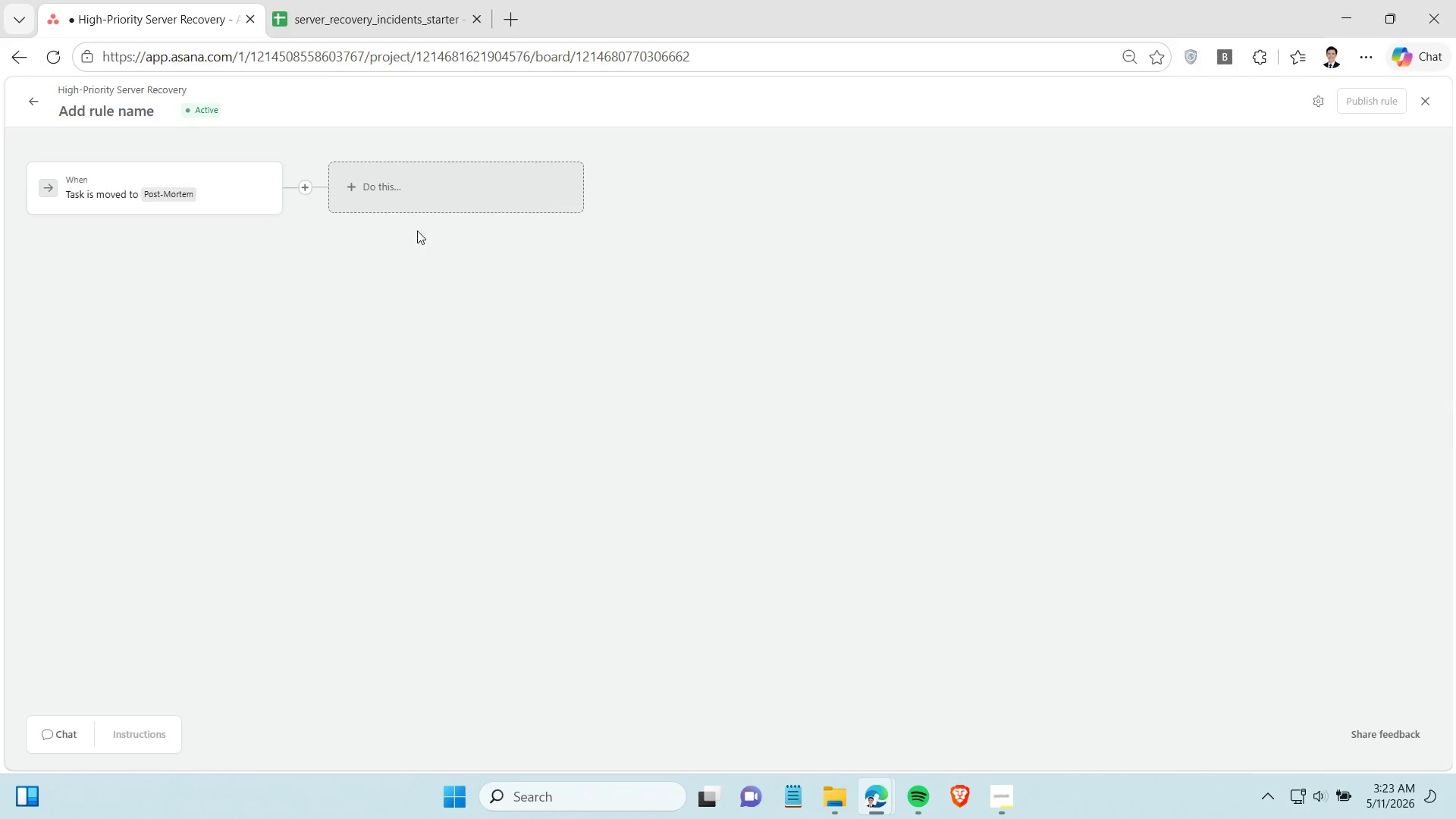 
left_click([438, 199])
 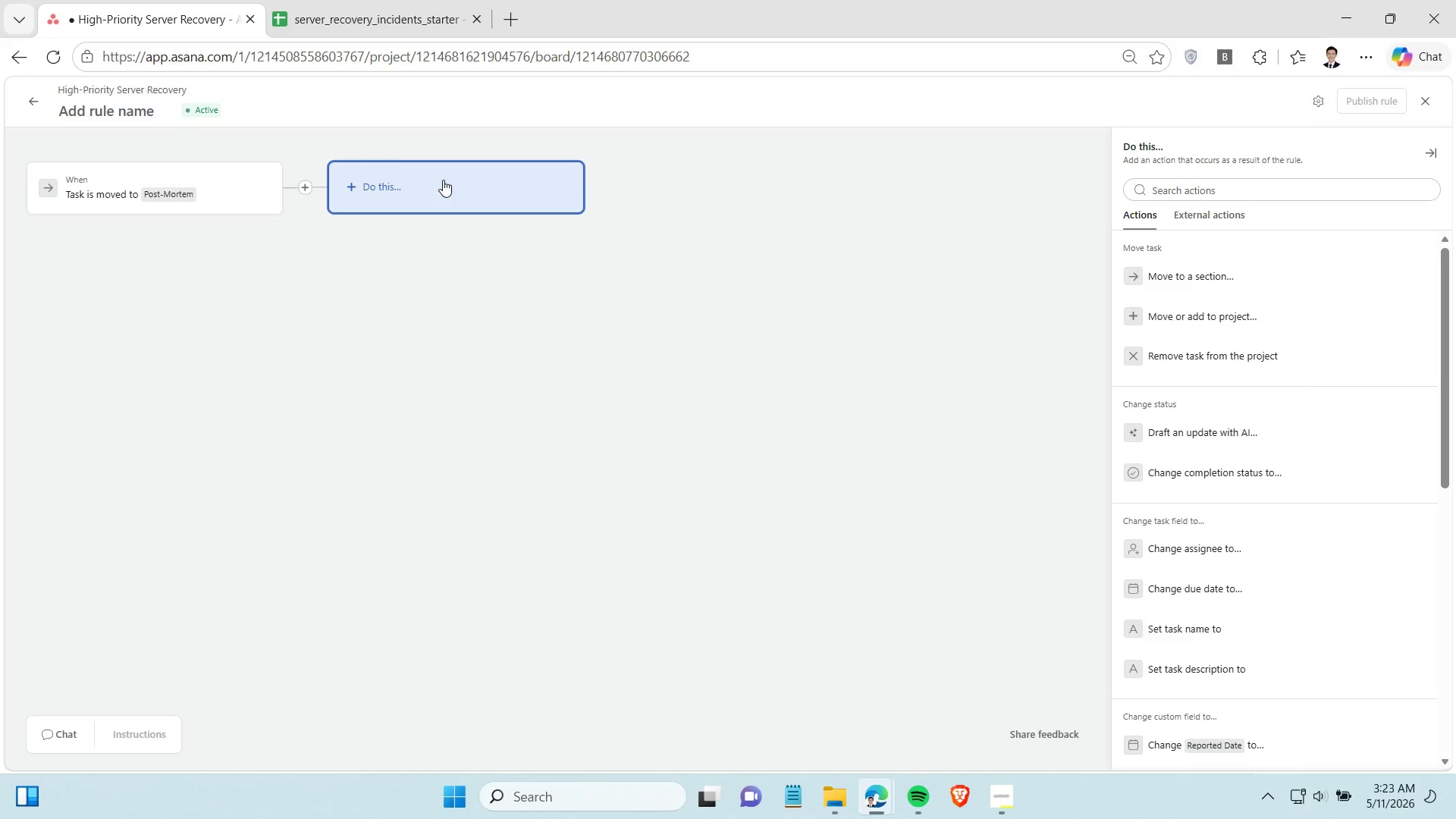 
wait(8.34)
 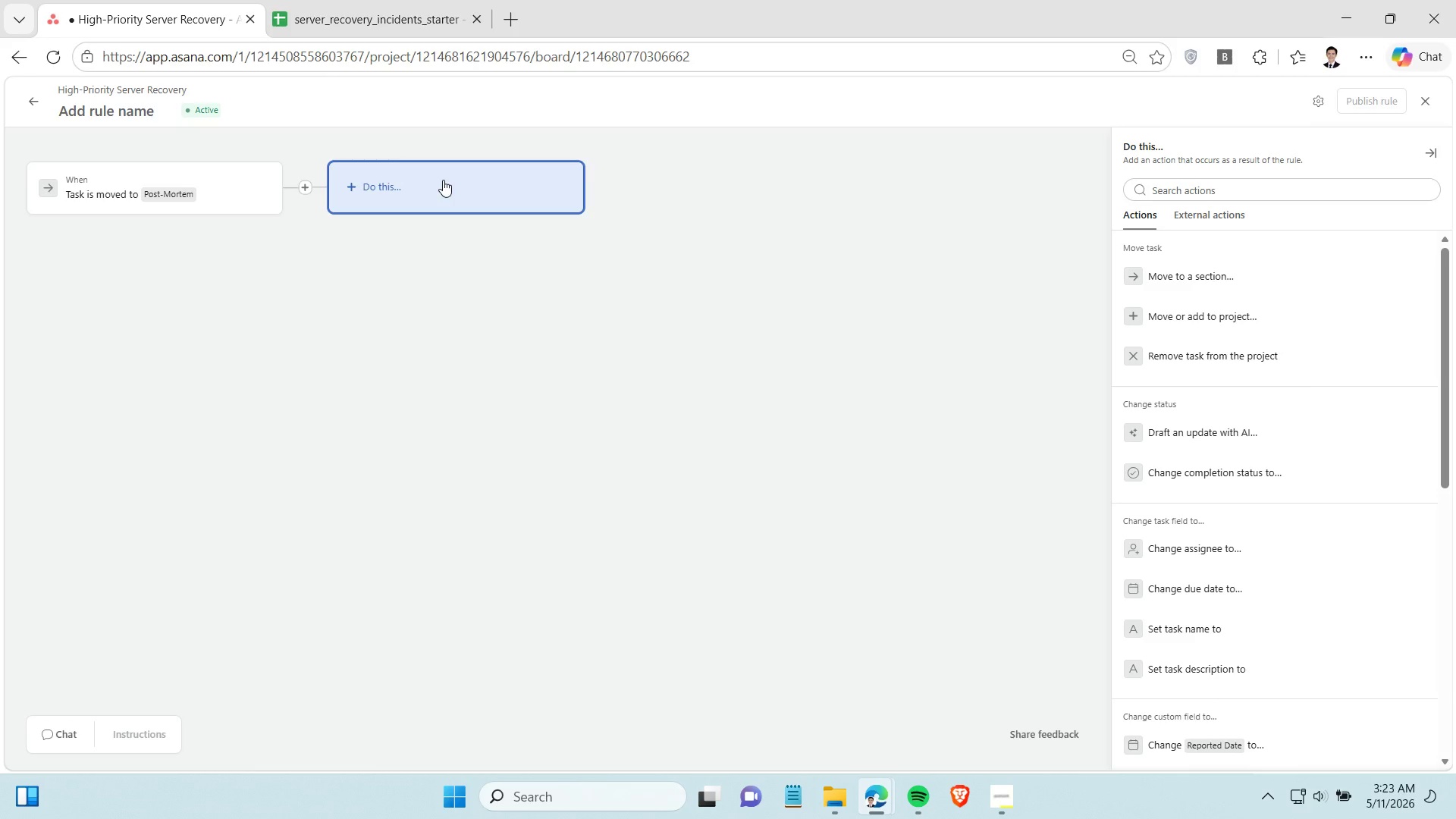 
scroll: coordinate [1186, 620], scroll_direction: down, amount: 8.0
 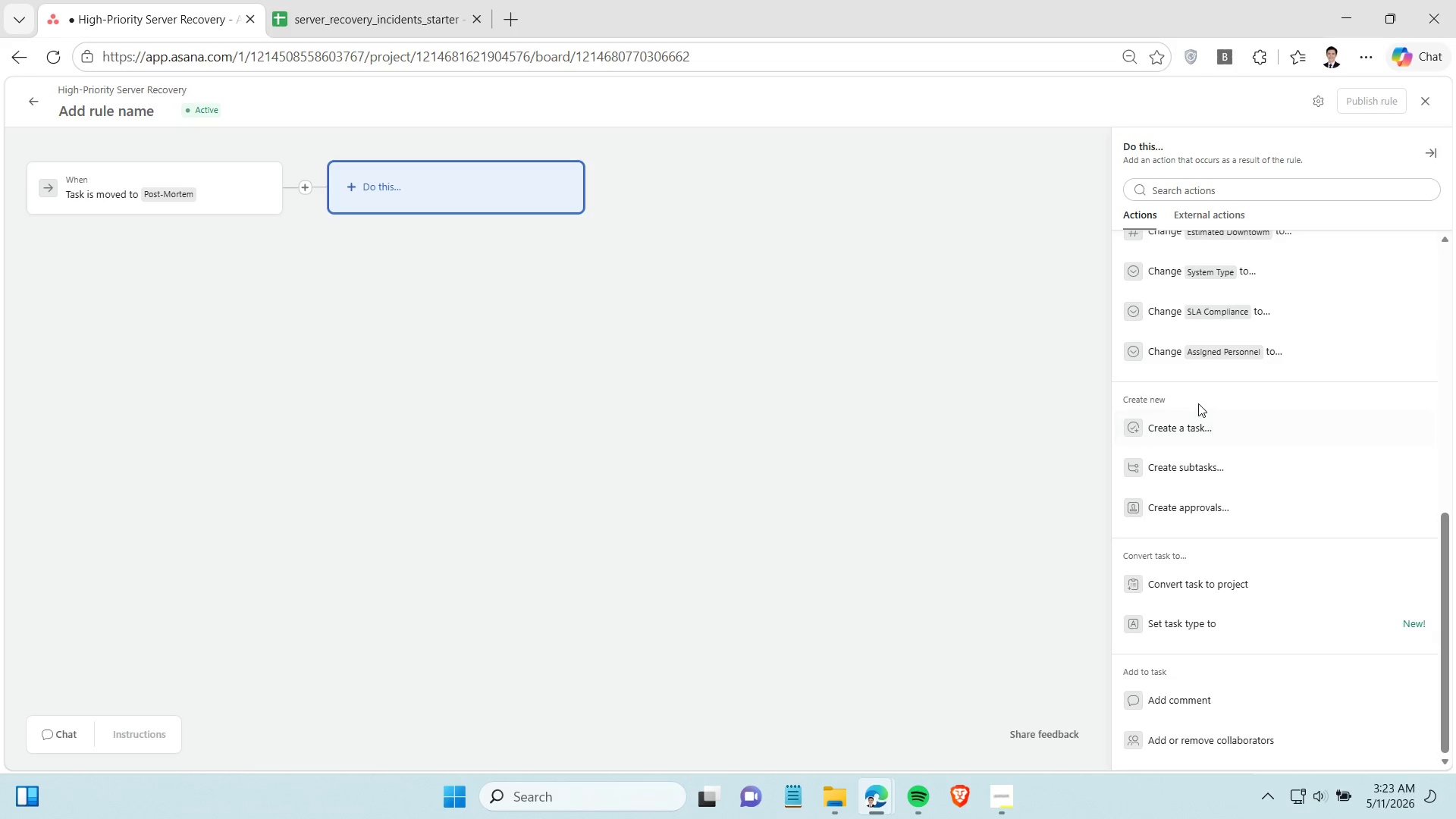 
scroll: coordinate [1198, 403], scroll_direction: up, amount: 1.0
 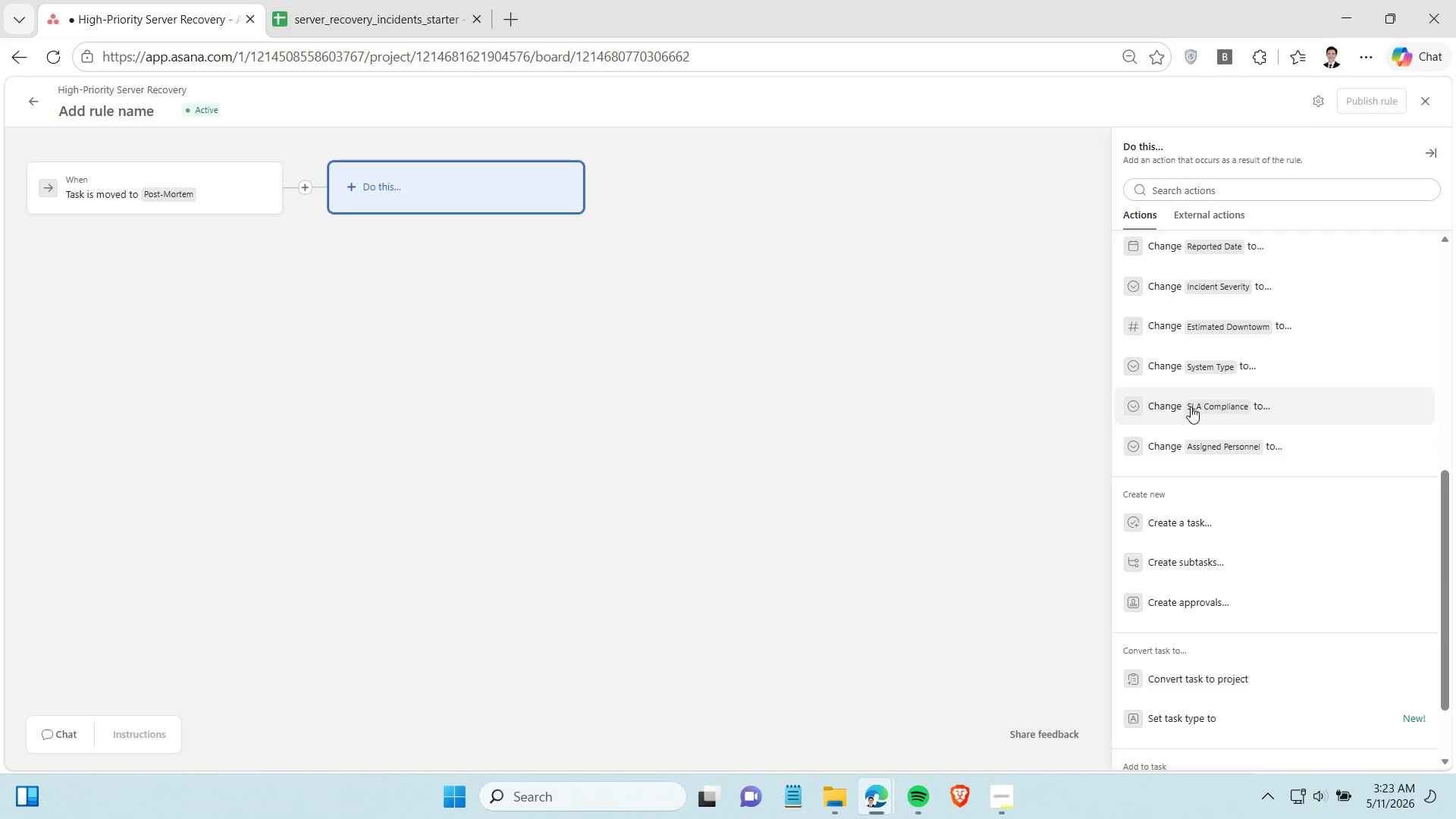 
left_click([1191, 406])
 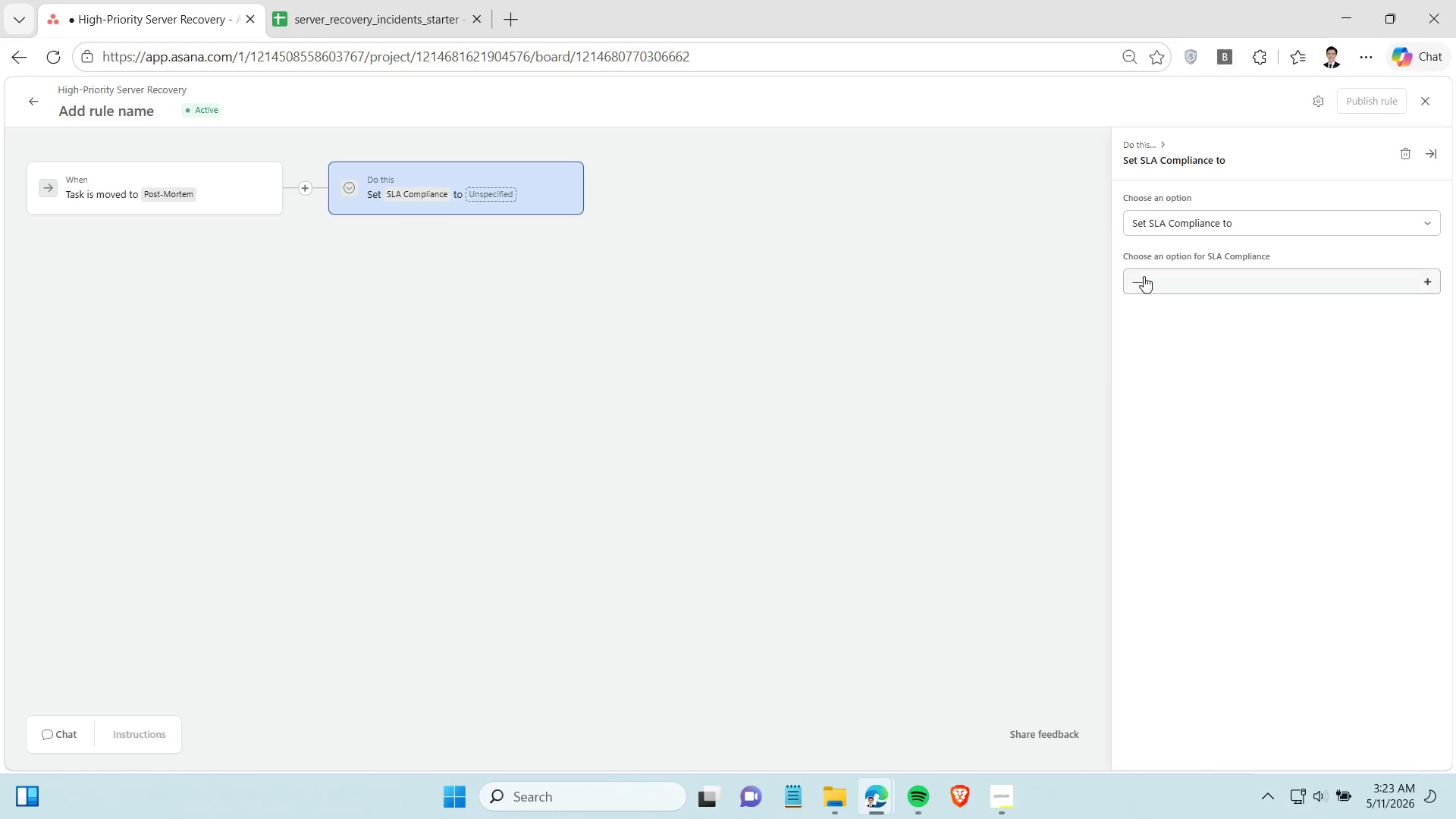 
left_click([1144, 276])
 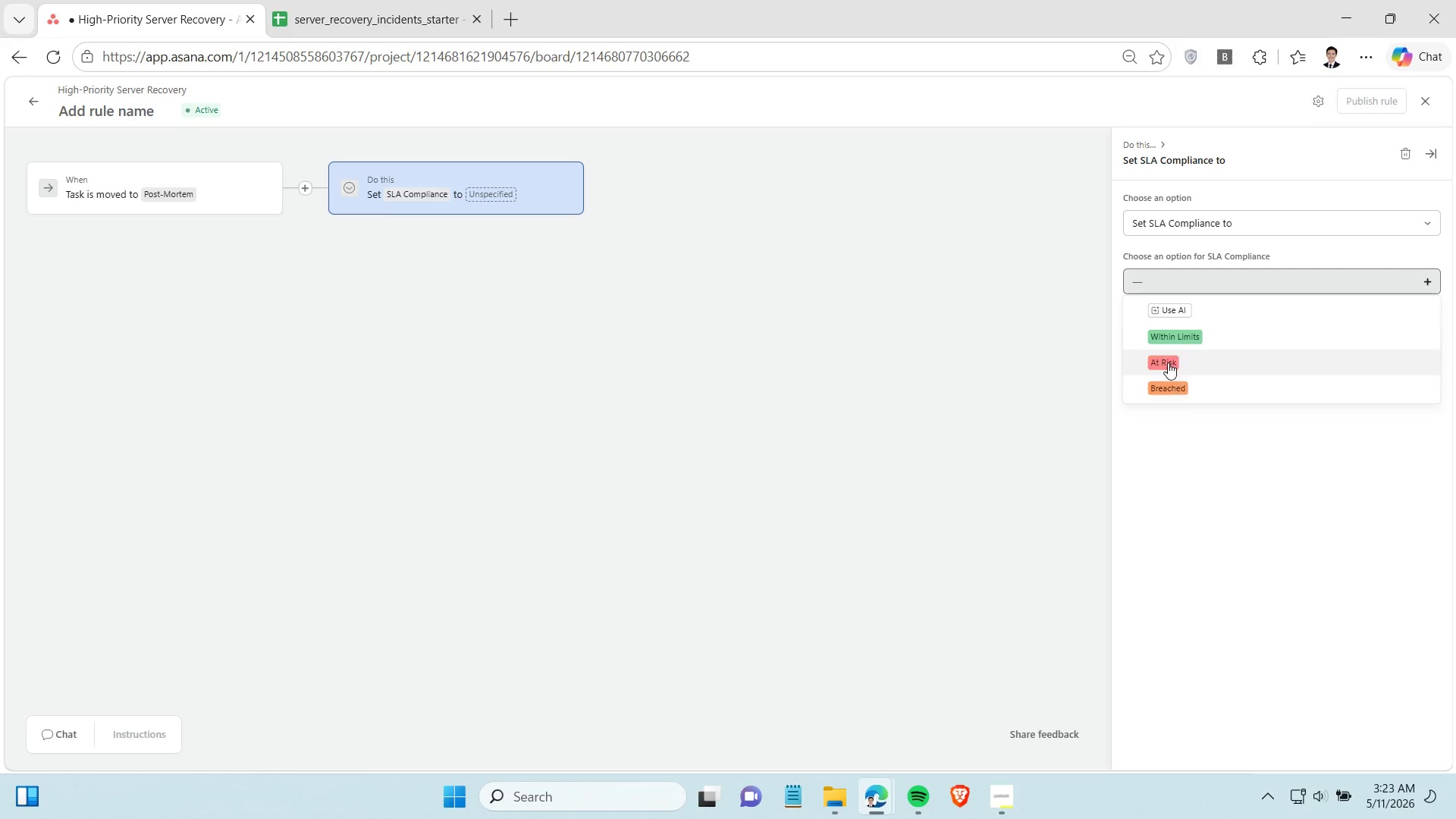 
left_click([1167, 361])
 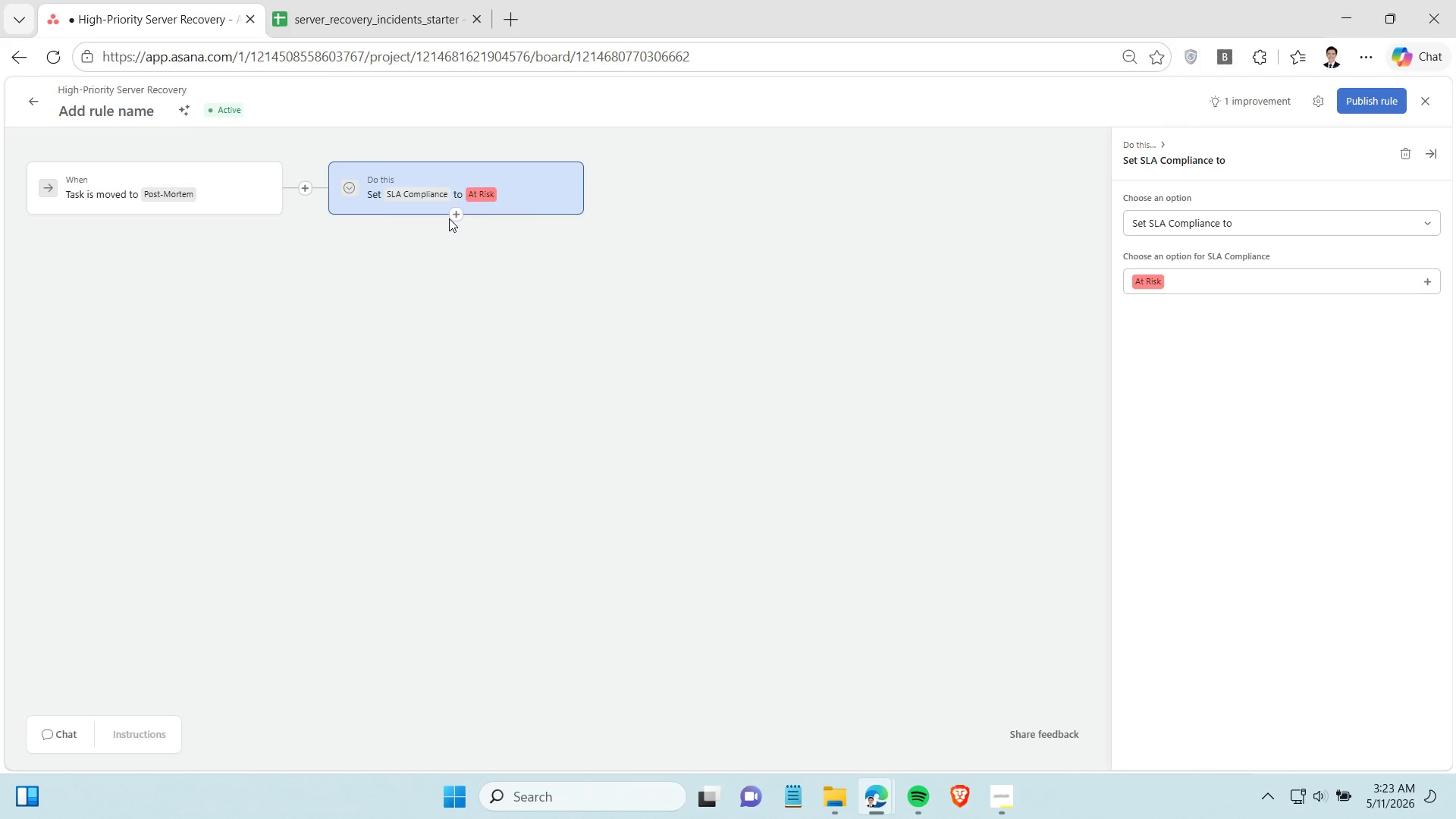 
left_click([453, 211])
 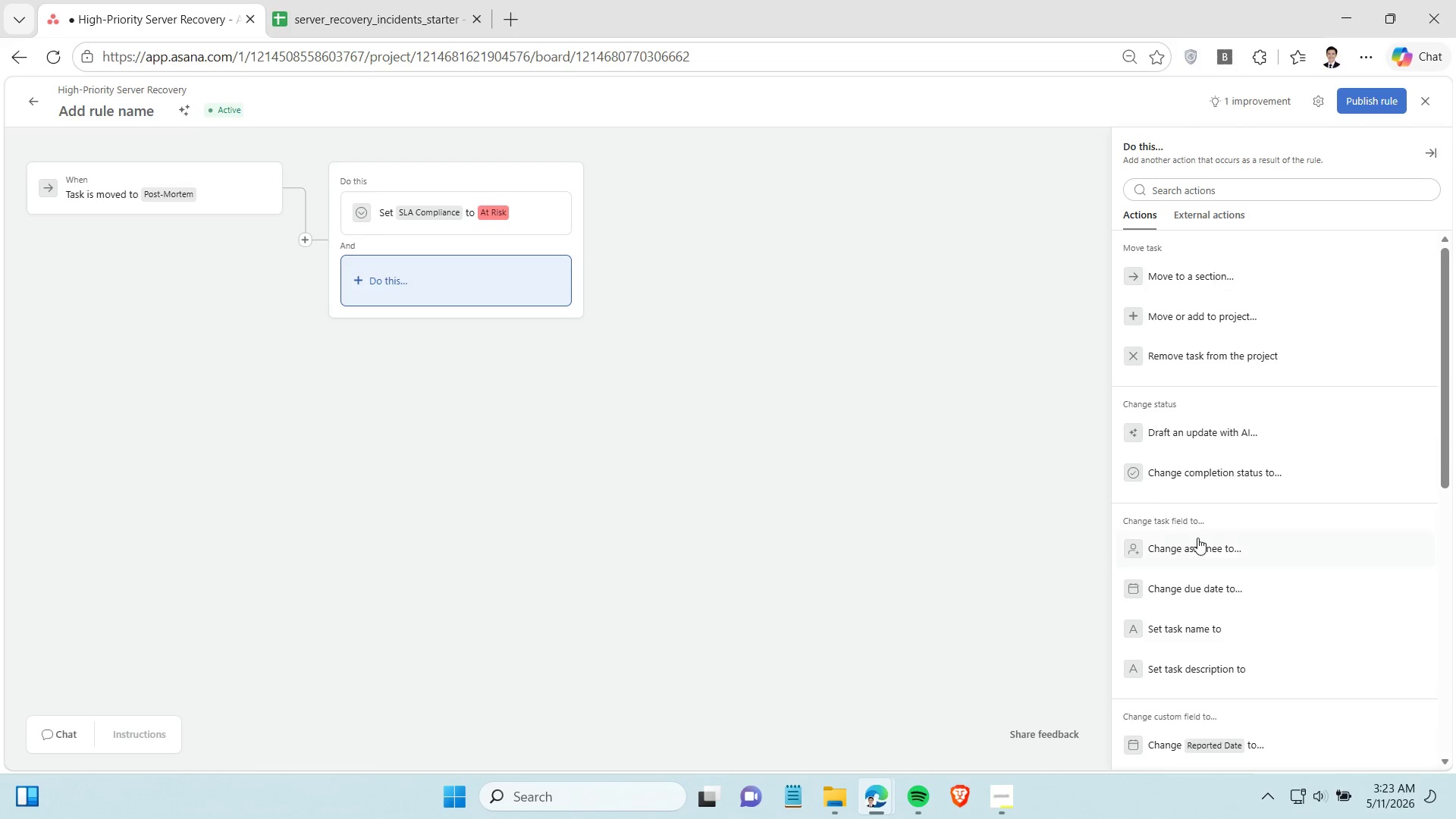 
scroll: coordinate [1234, 595], scroll_direction: down, amount: 10.0
 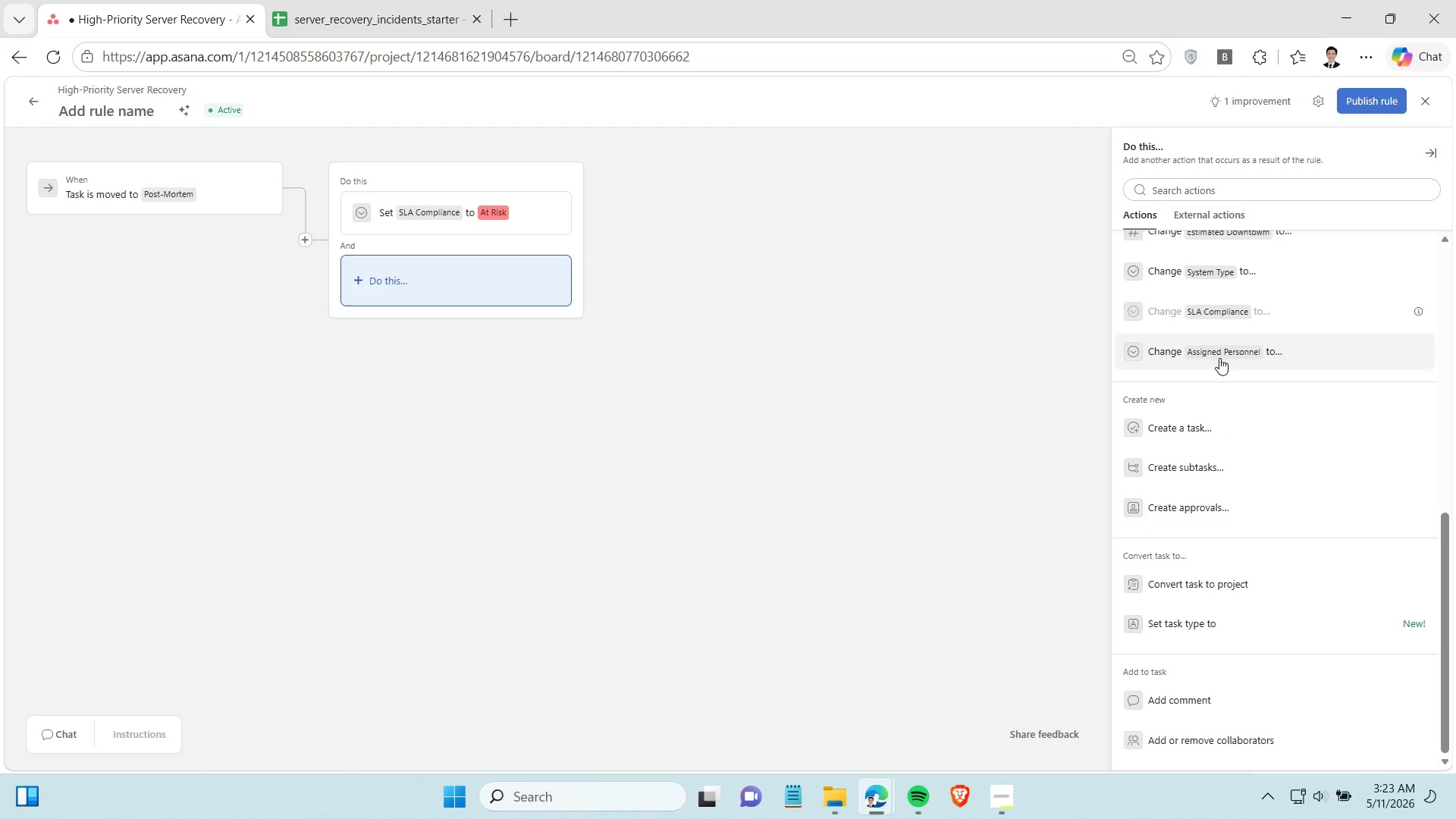 
left_click([1219, 358])
 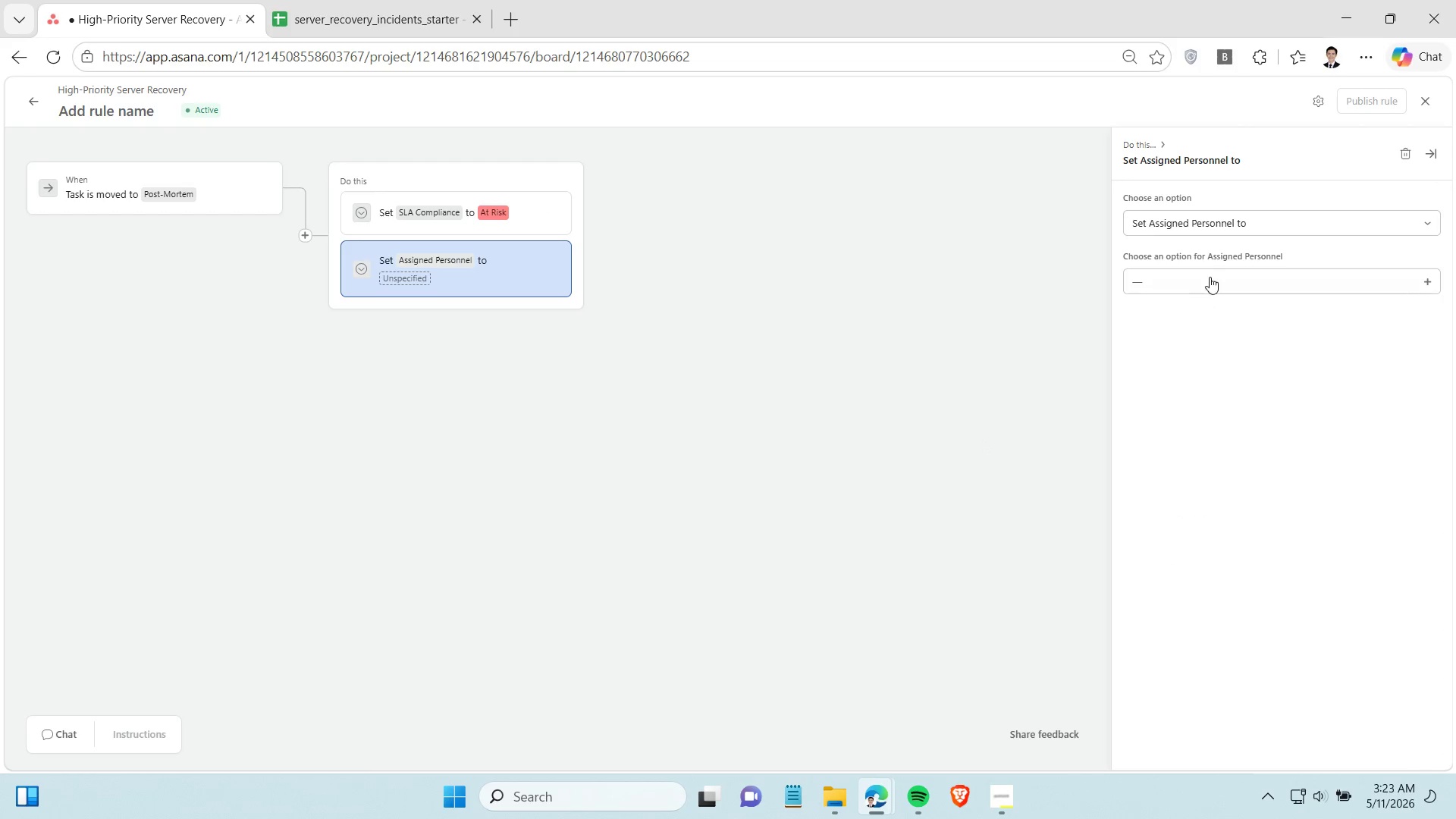 
left_click([1210, 274])
 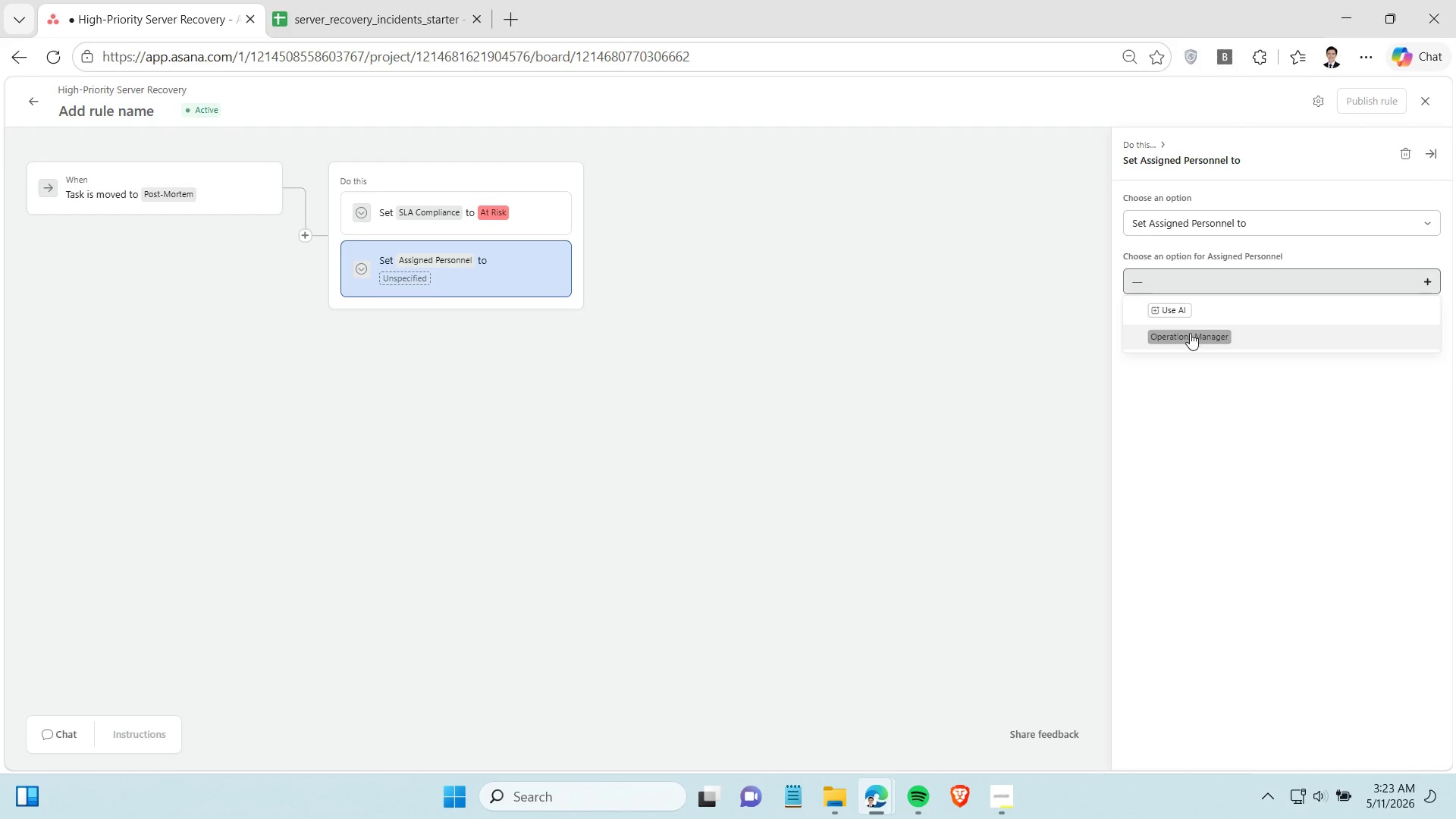 
left_click([1190, 333])
 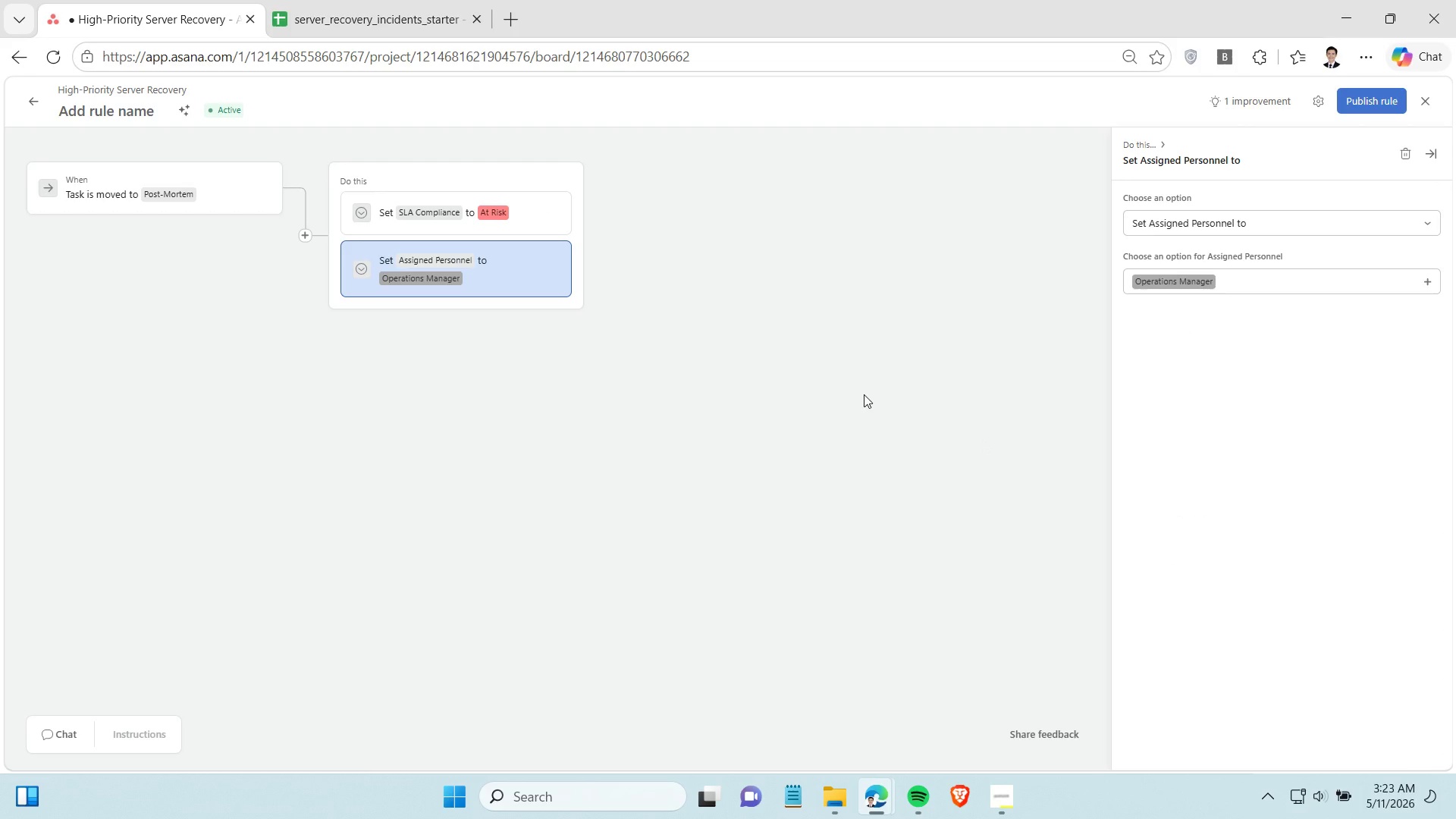 
left_click([864, 394])
 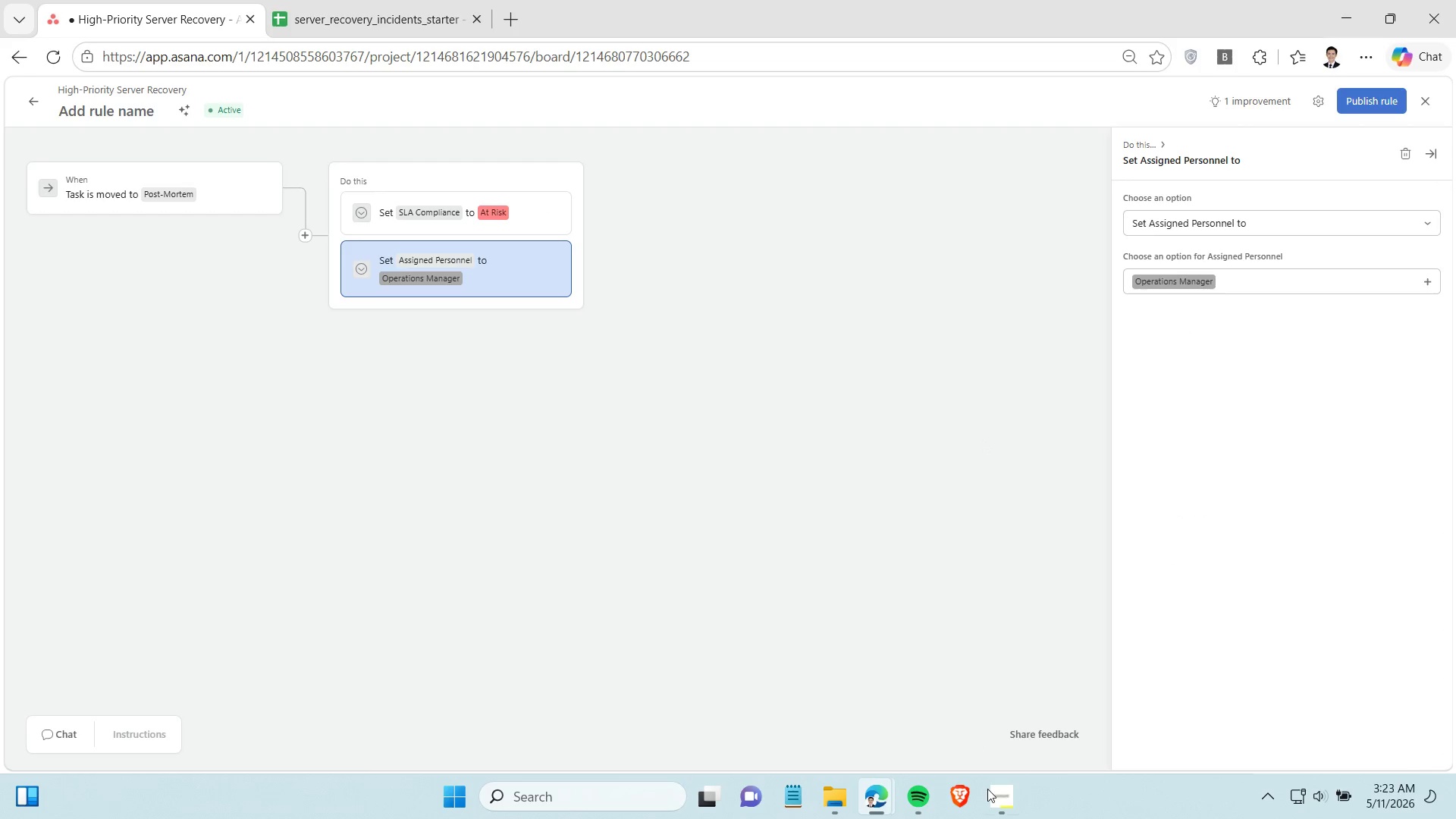 
left_click([1007, 818])